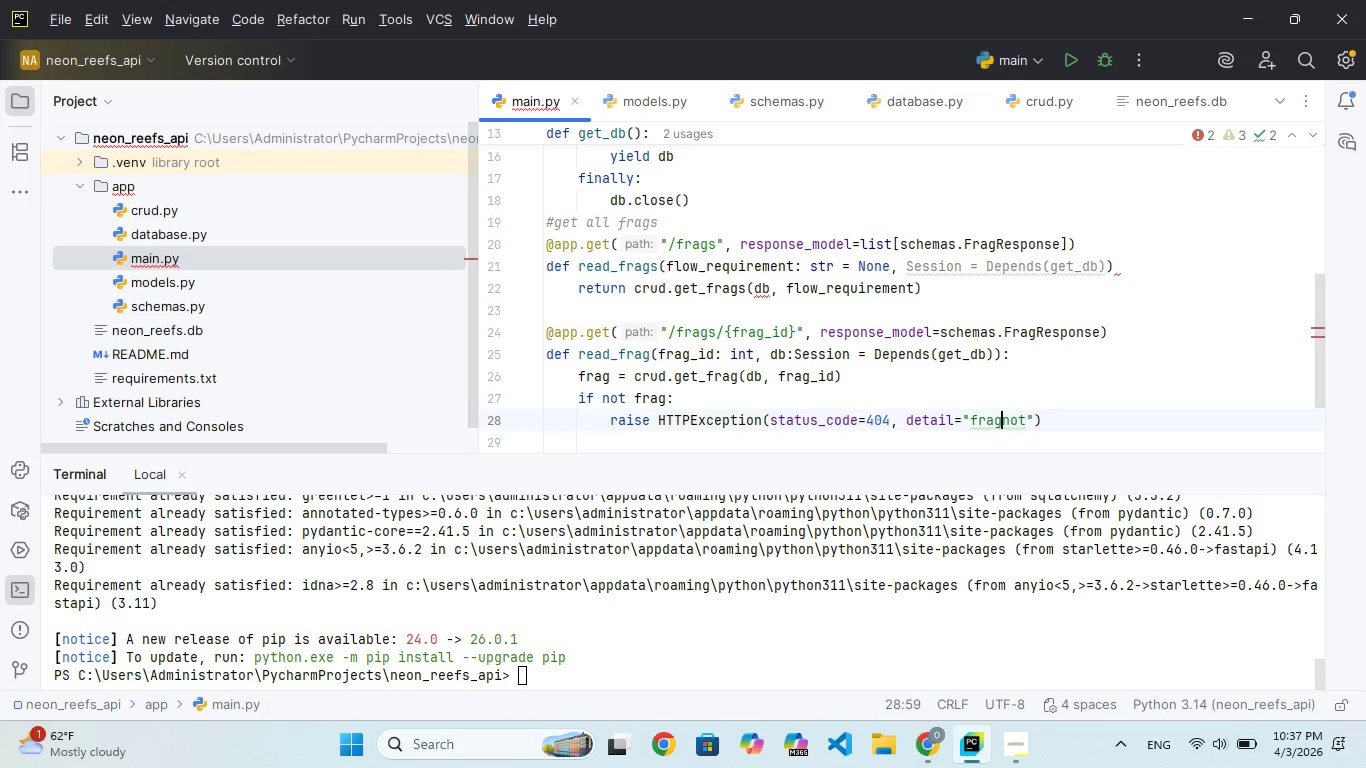 
key(ArrowLeft)
 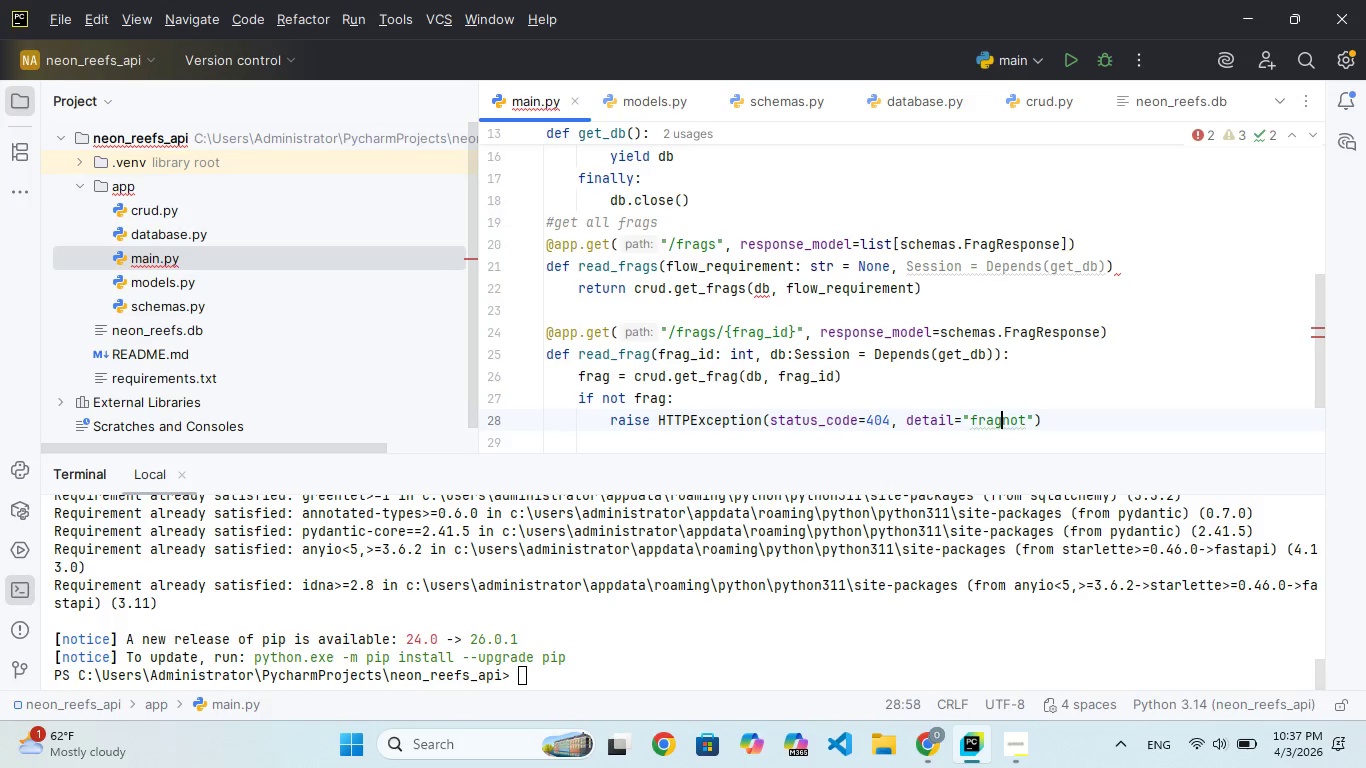 
key(Space)
 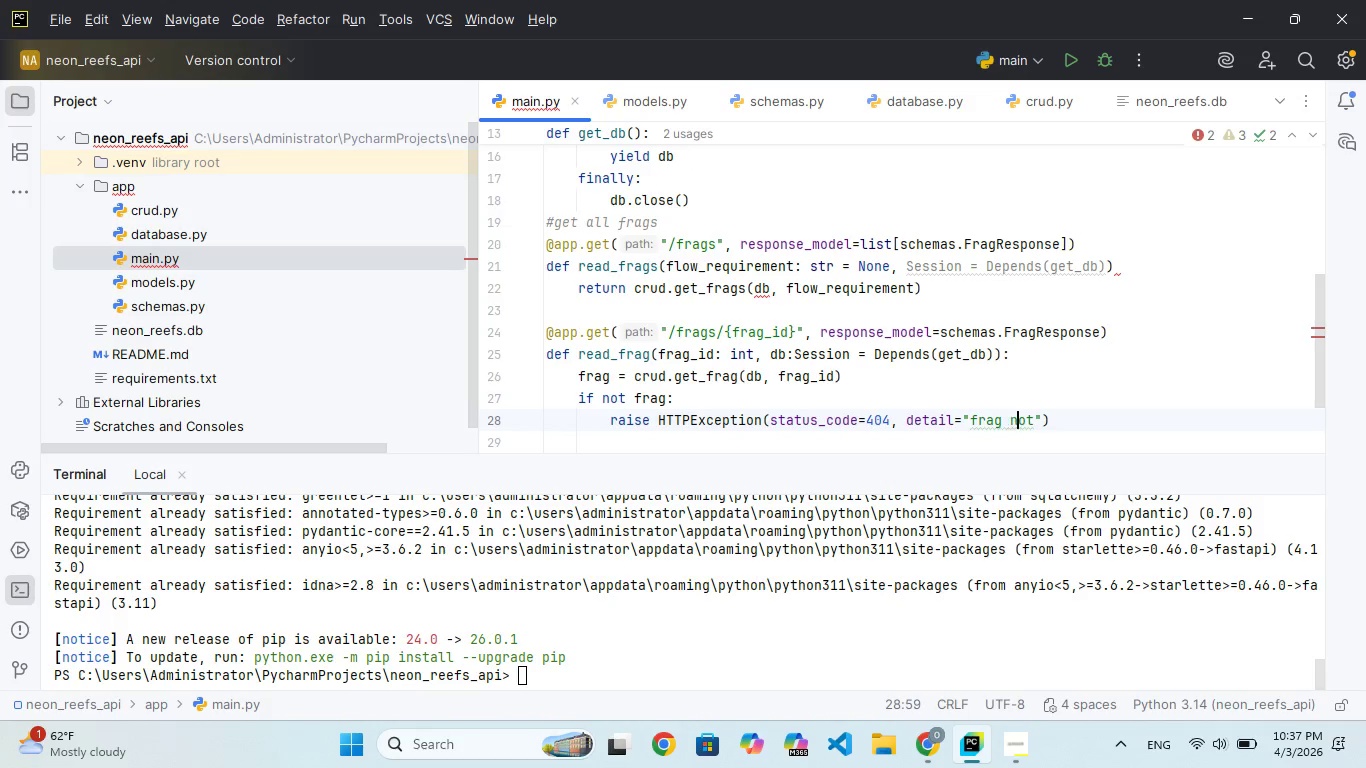 
key(ArrowRight)
 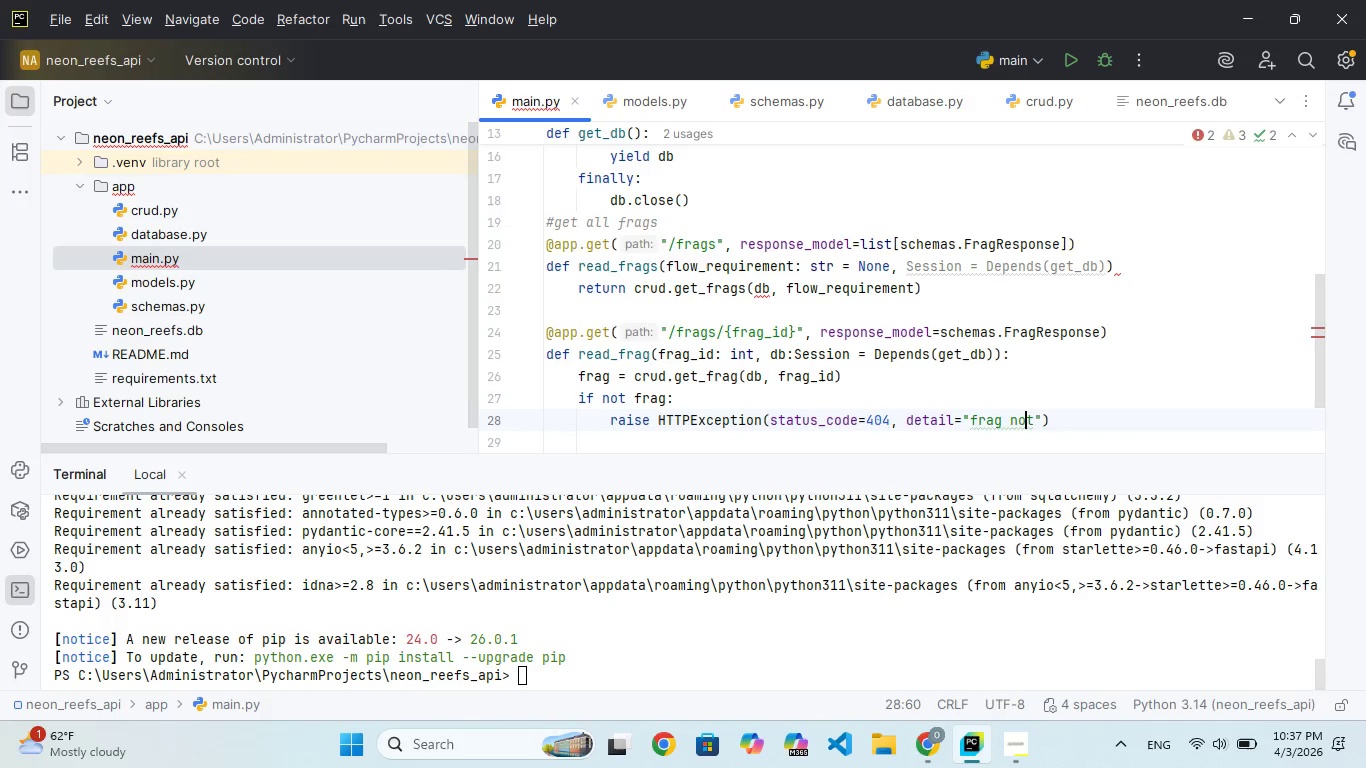 
key(ArrowRight)
 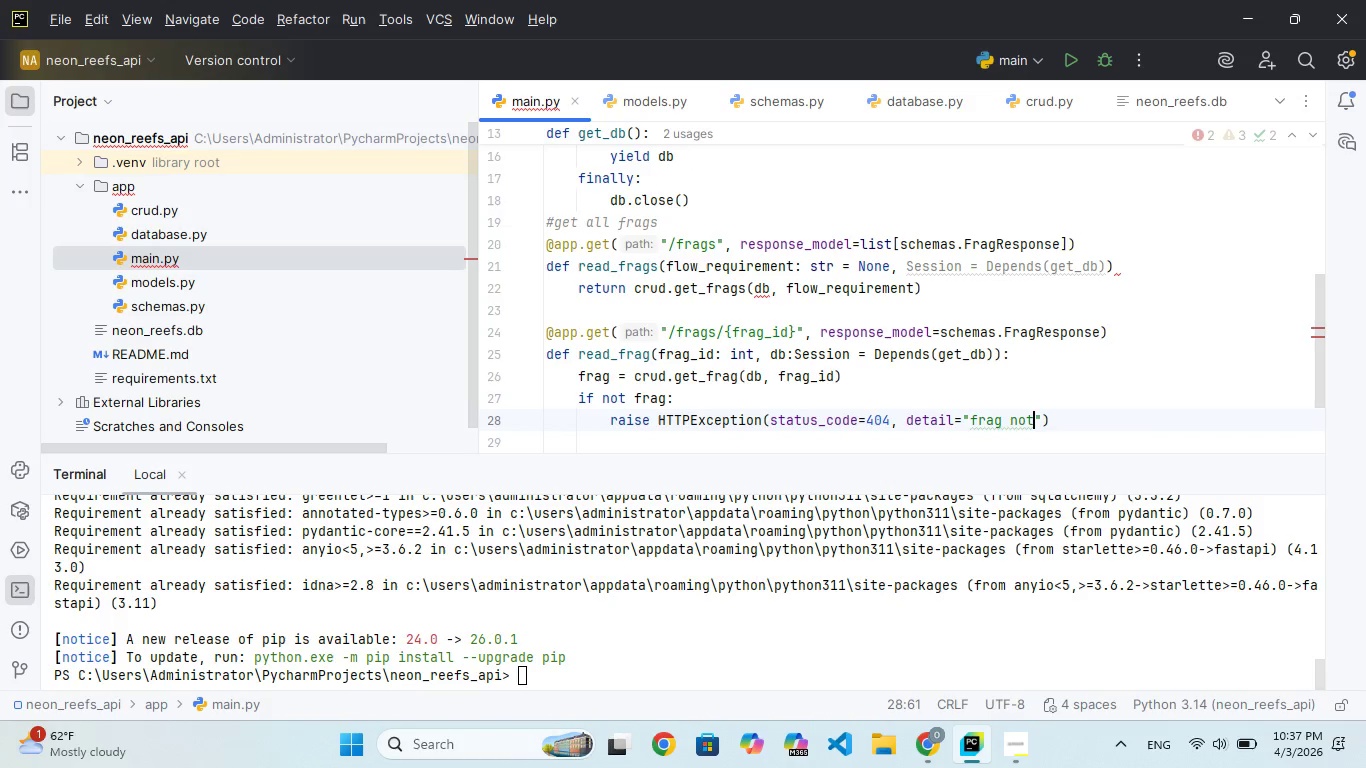 
key(ArrowRight)
 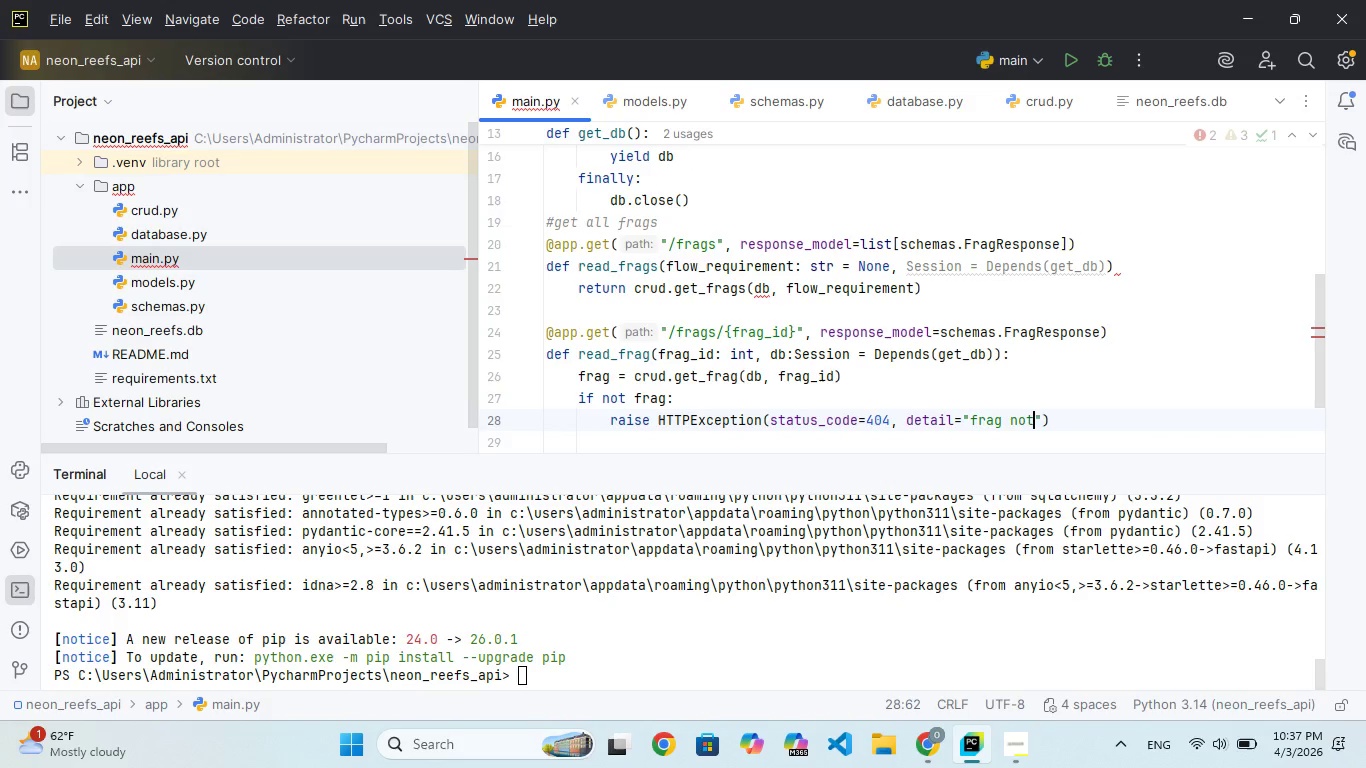 
type( found)
 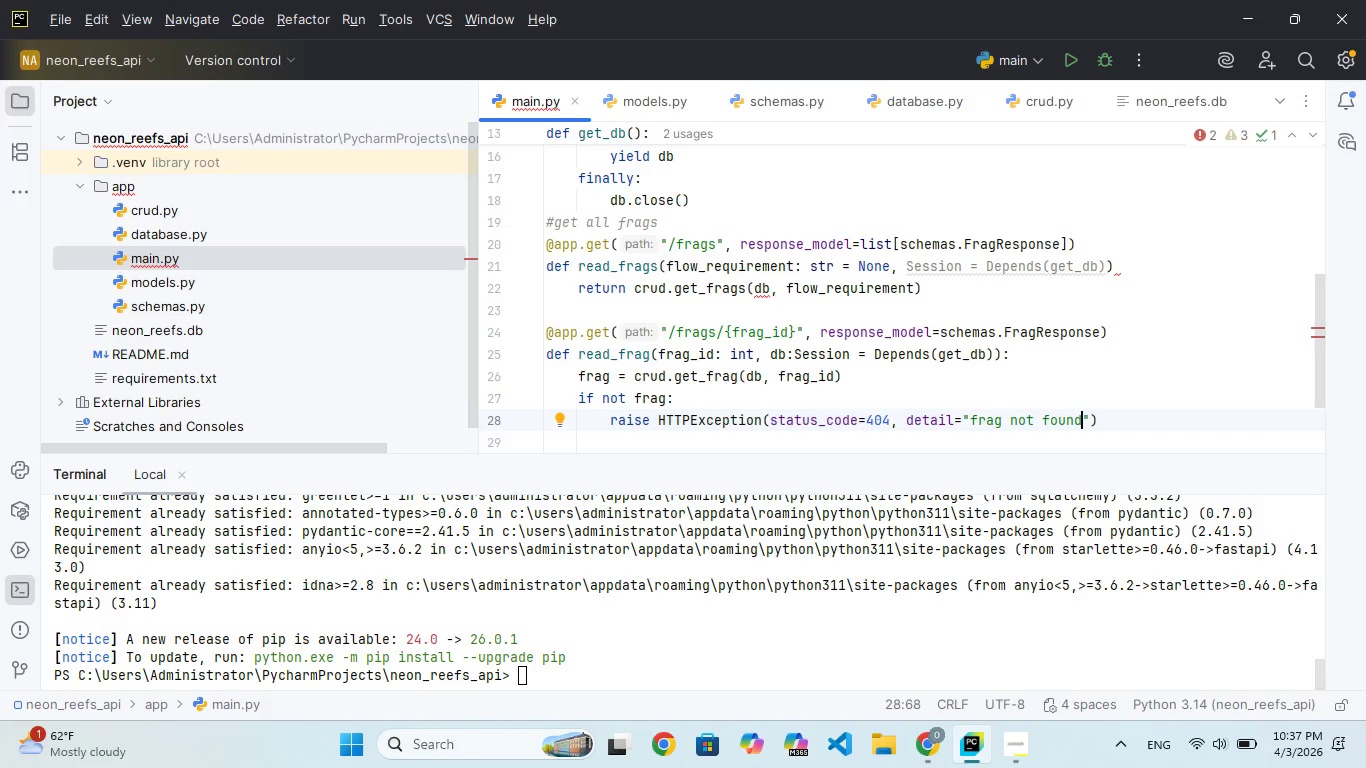 
key(ArrowRight)
 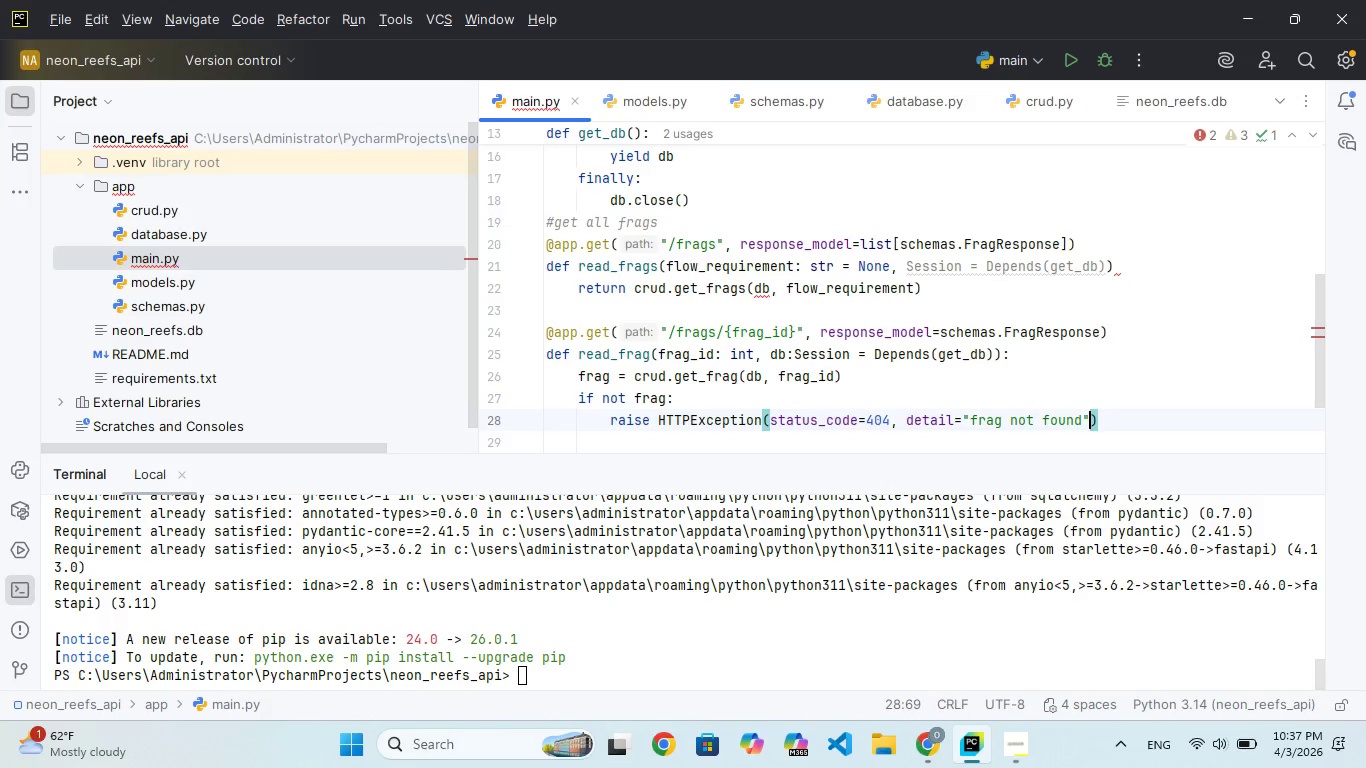 
key(ArrowRight)
 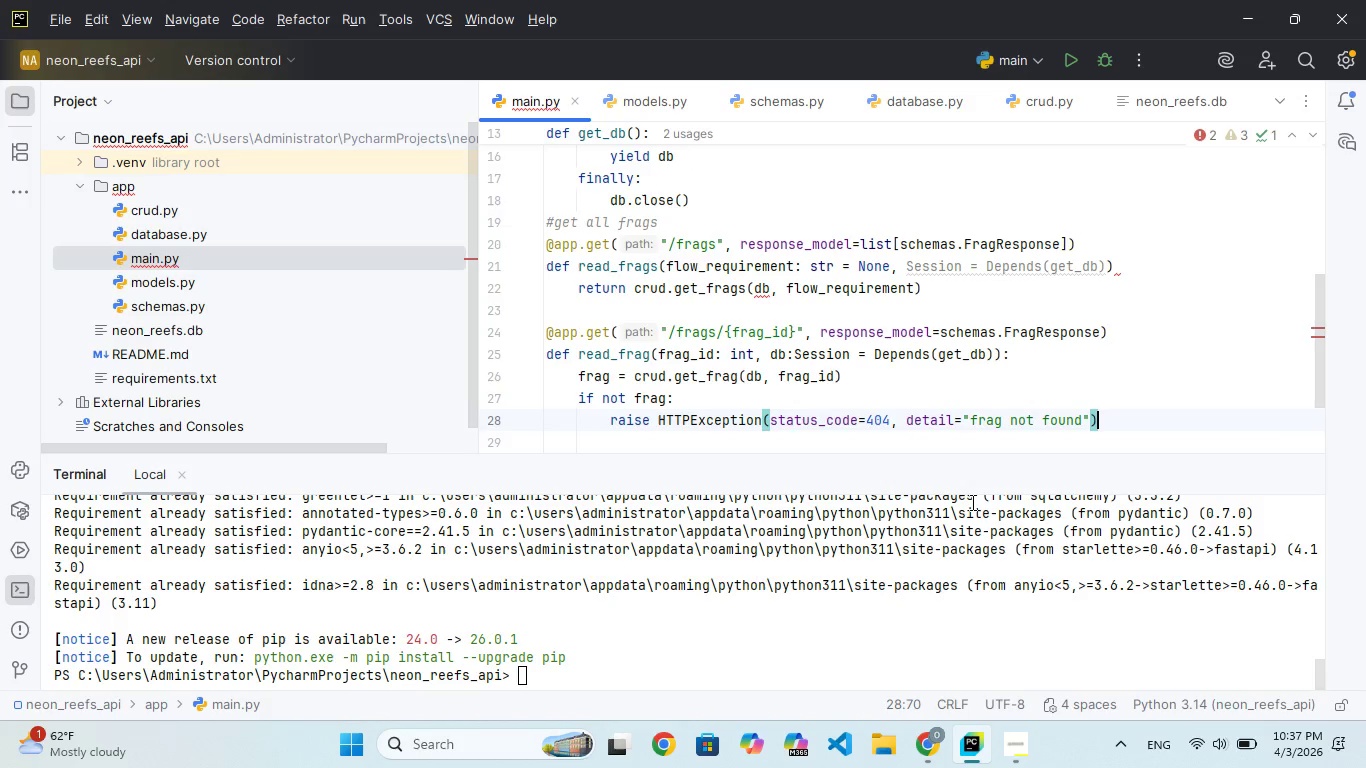 
left_click([1024, 750])